 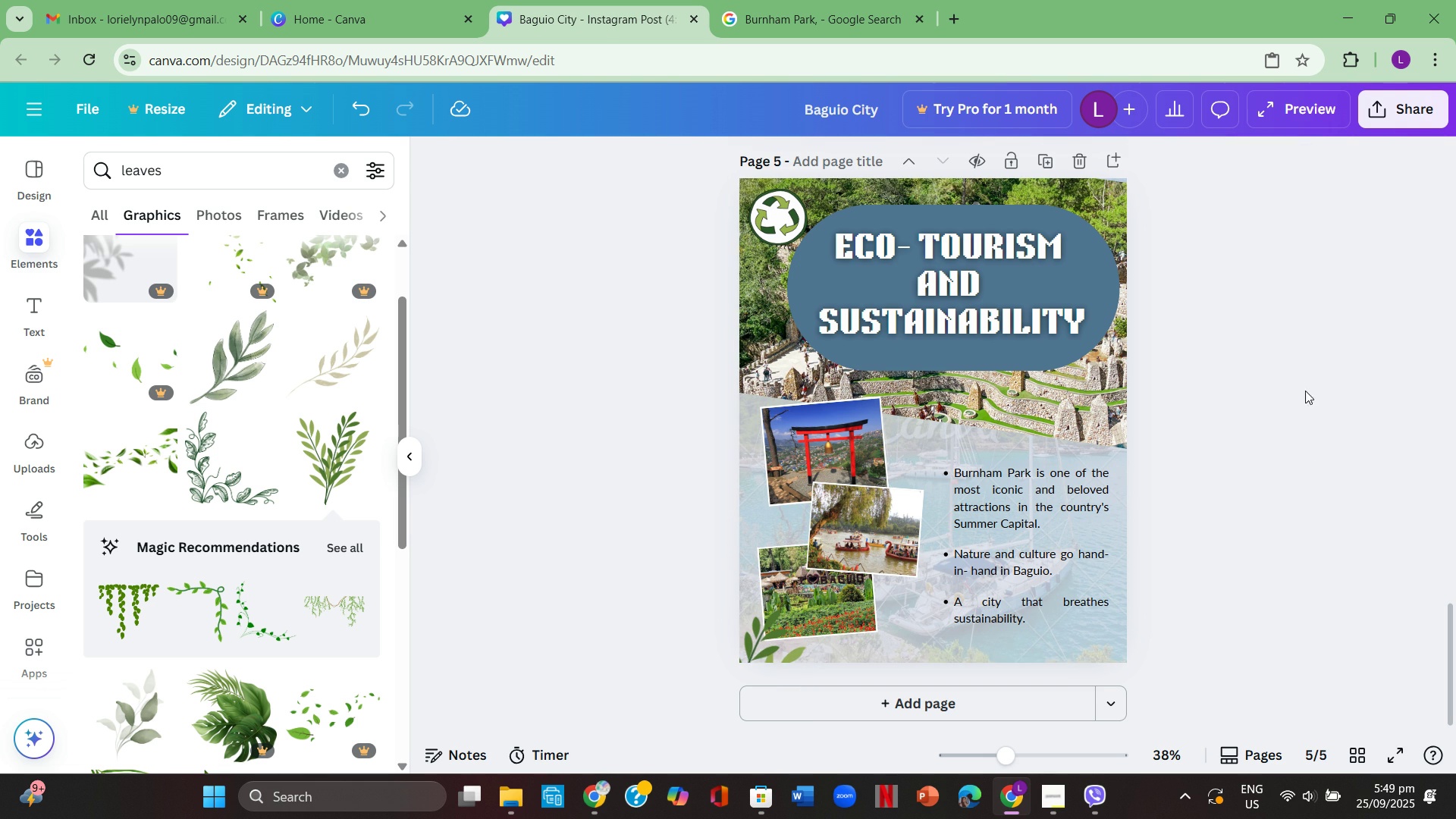 
scroll: coordinate [375, 580], scroll_direction: down, amount: 3.0
 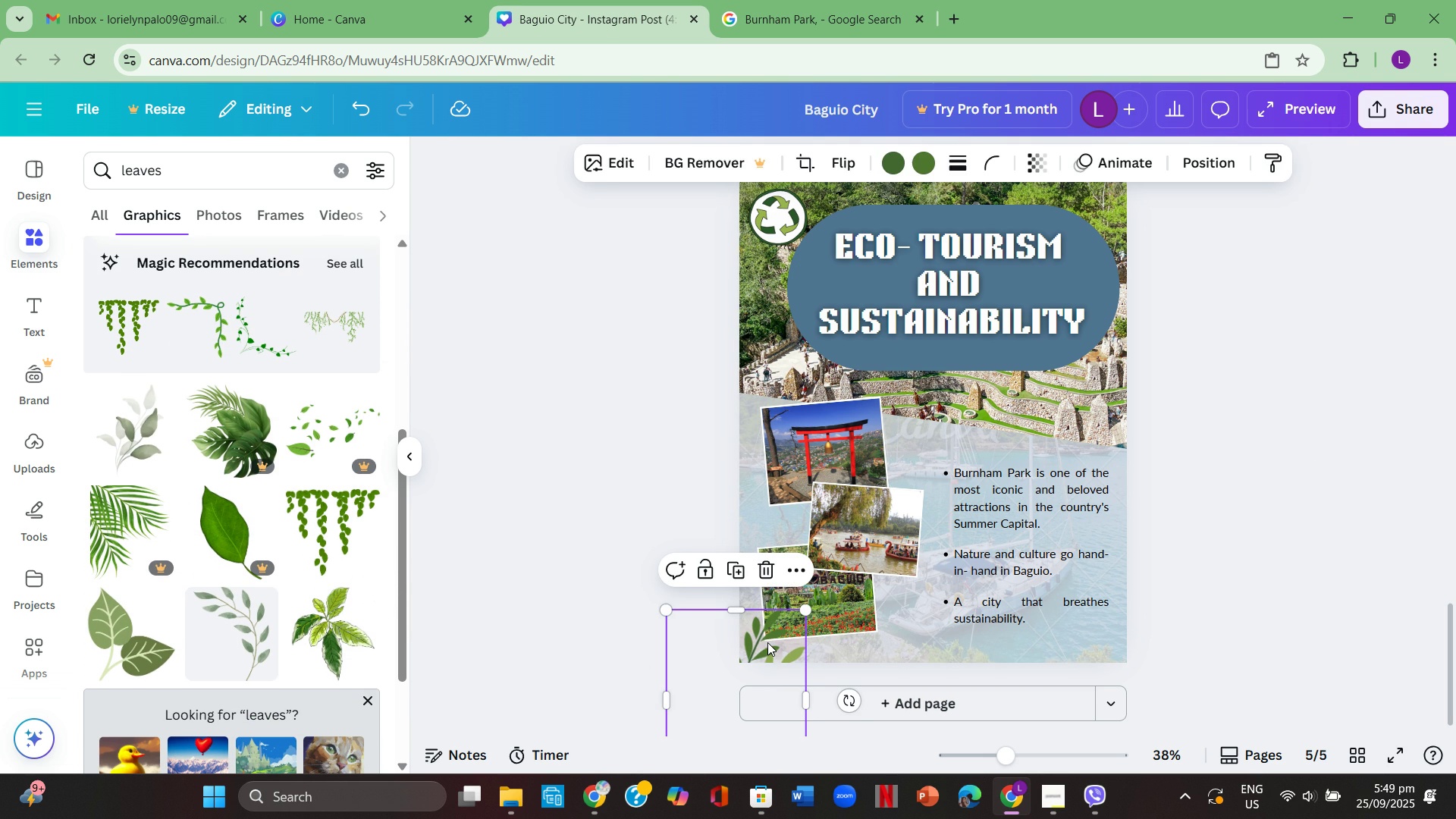 
left_click([767, 642])
 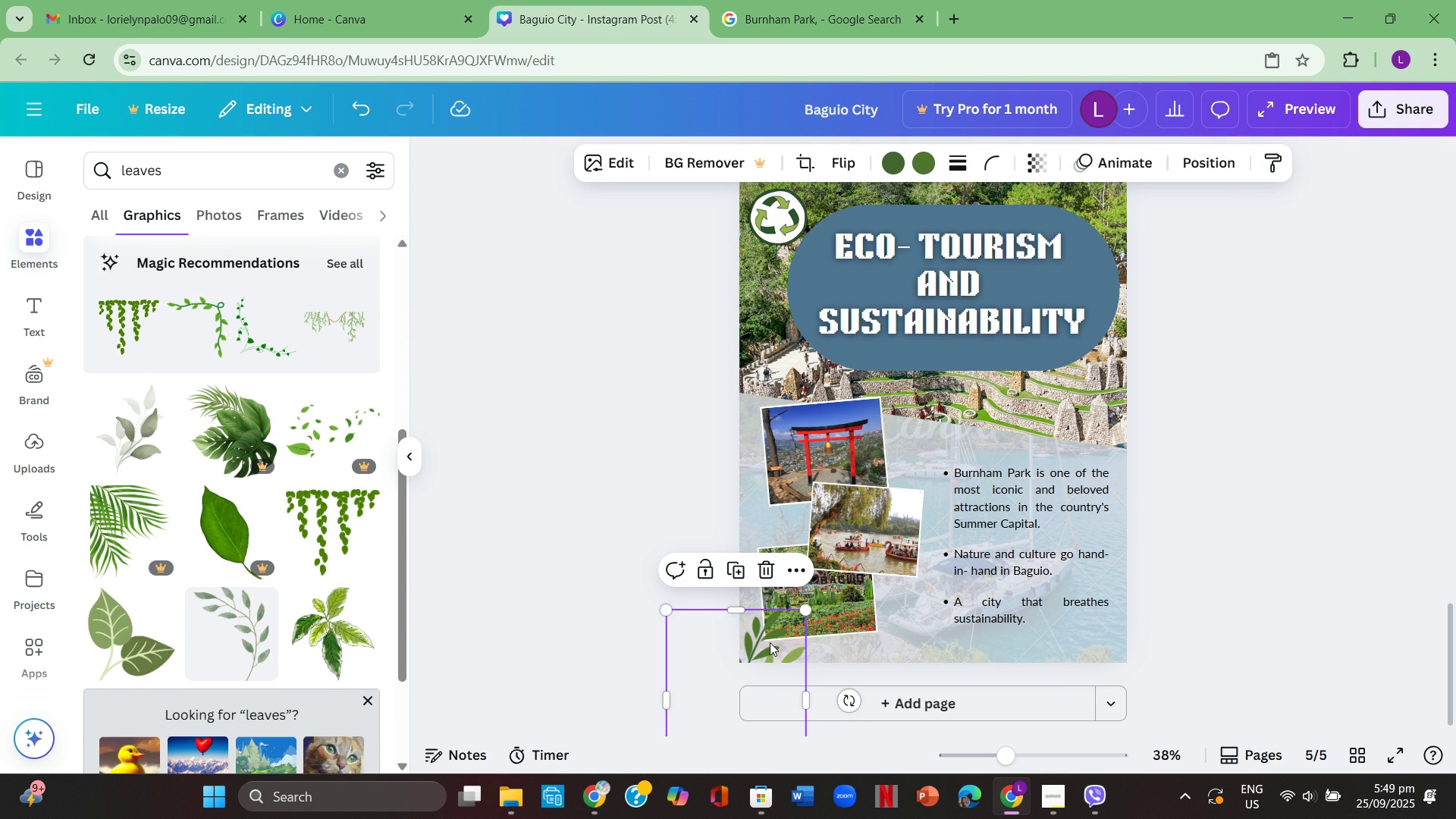 
key(Control+ControlLeft)
 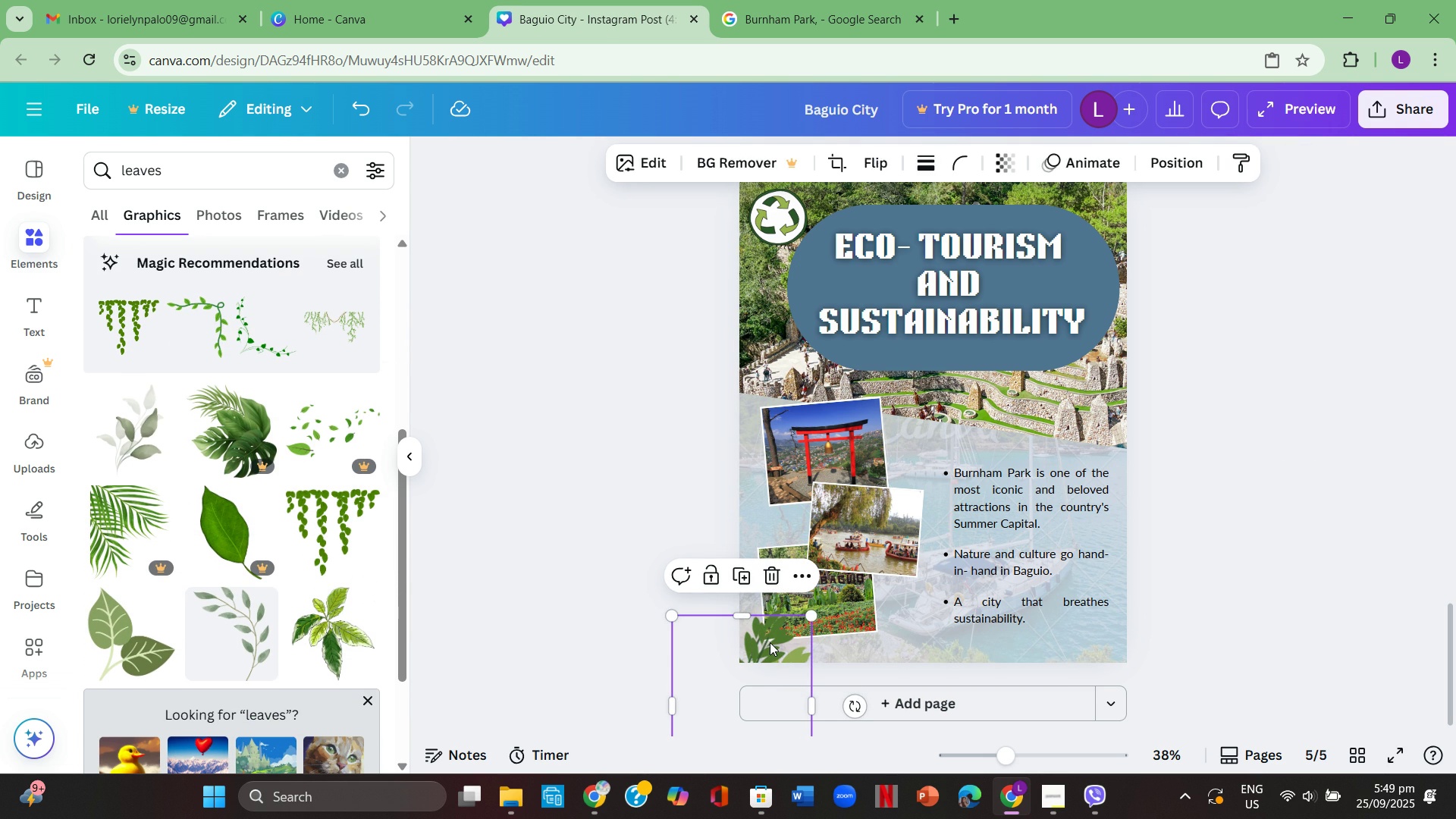 
key(Control+C)
 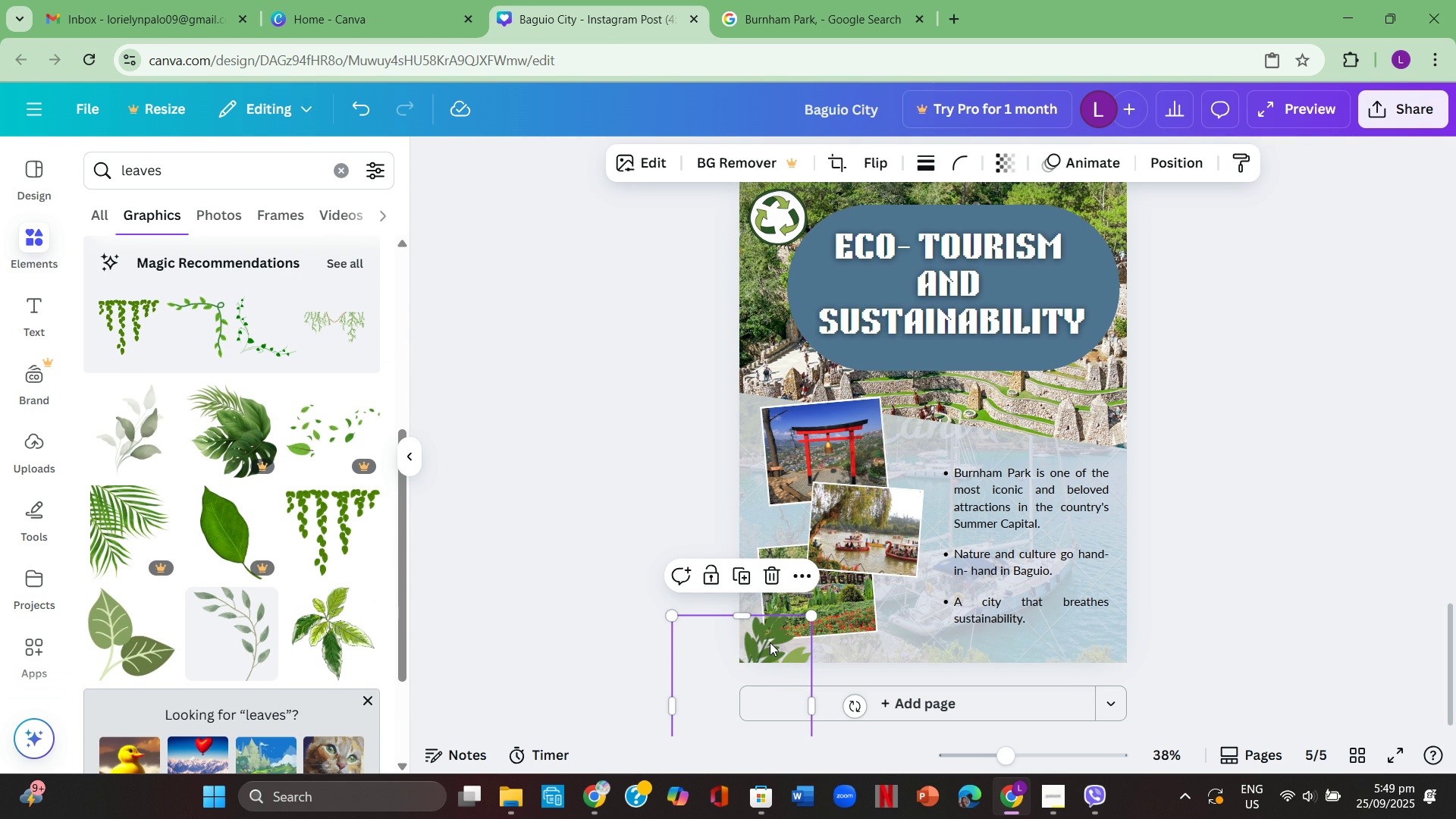 
key(Control+ControlLeft)
 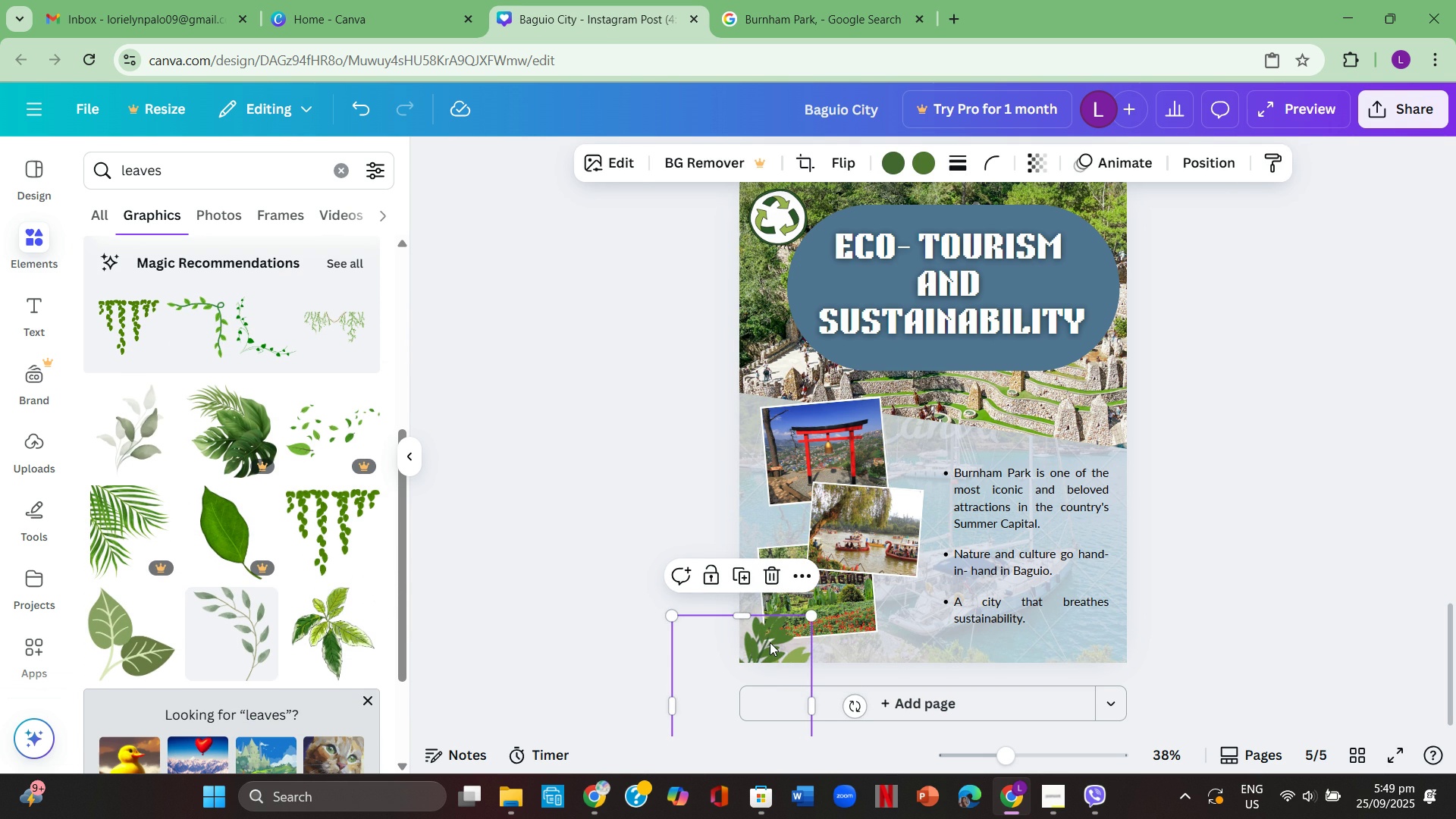 
key(Control+V)